 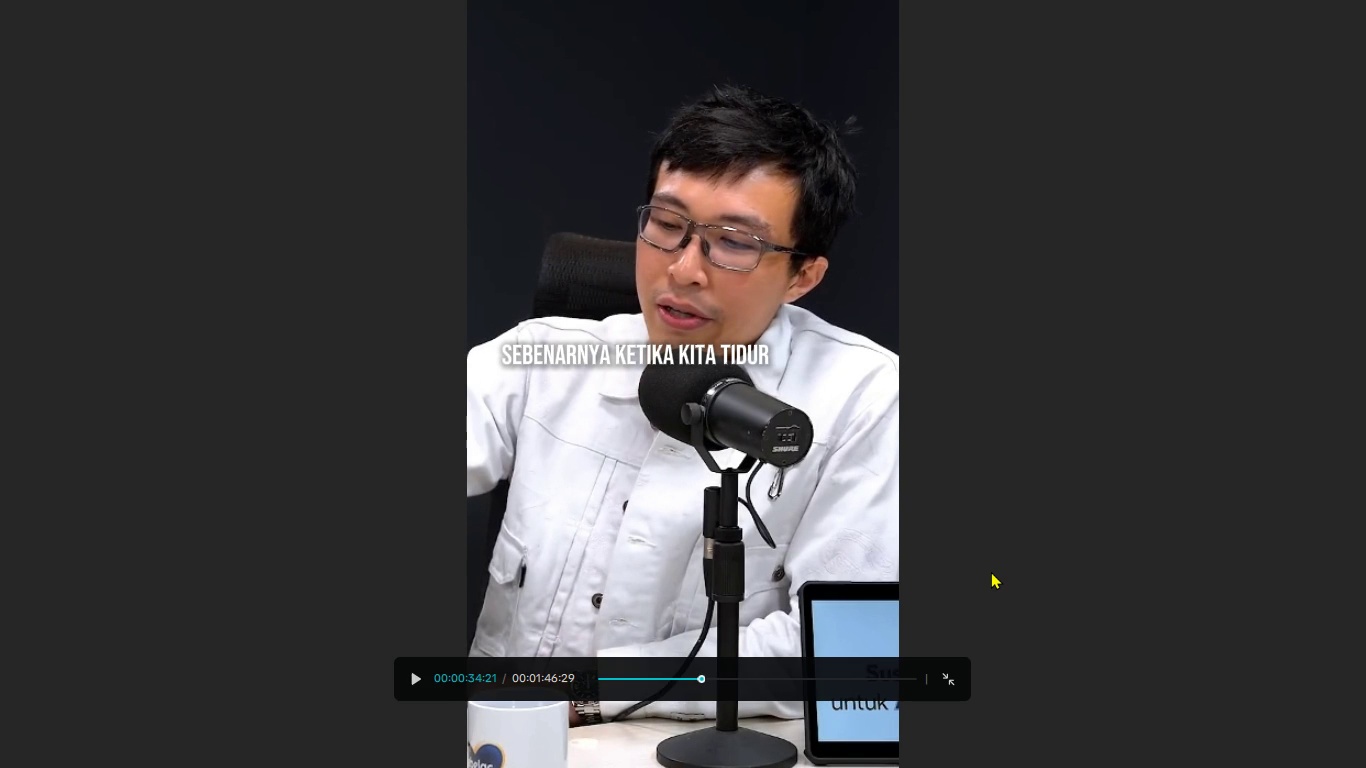 
key(Escape)
 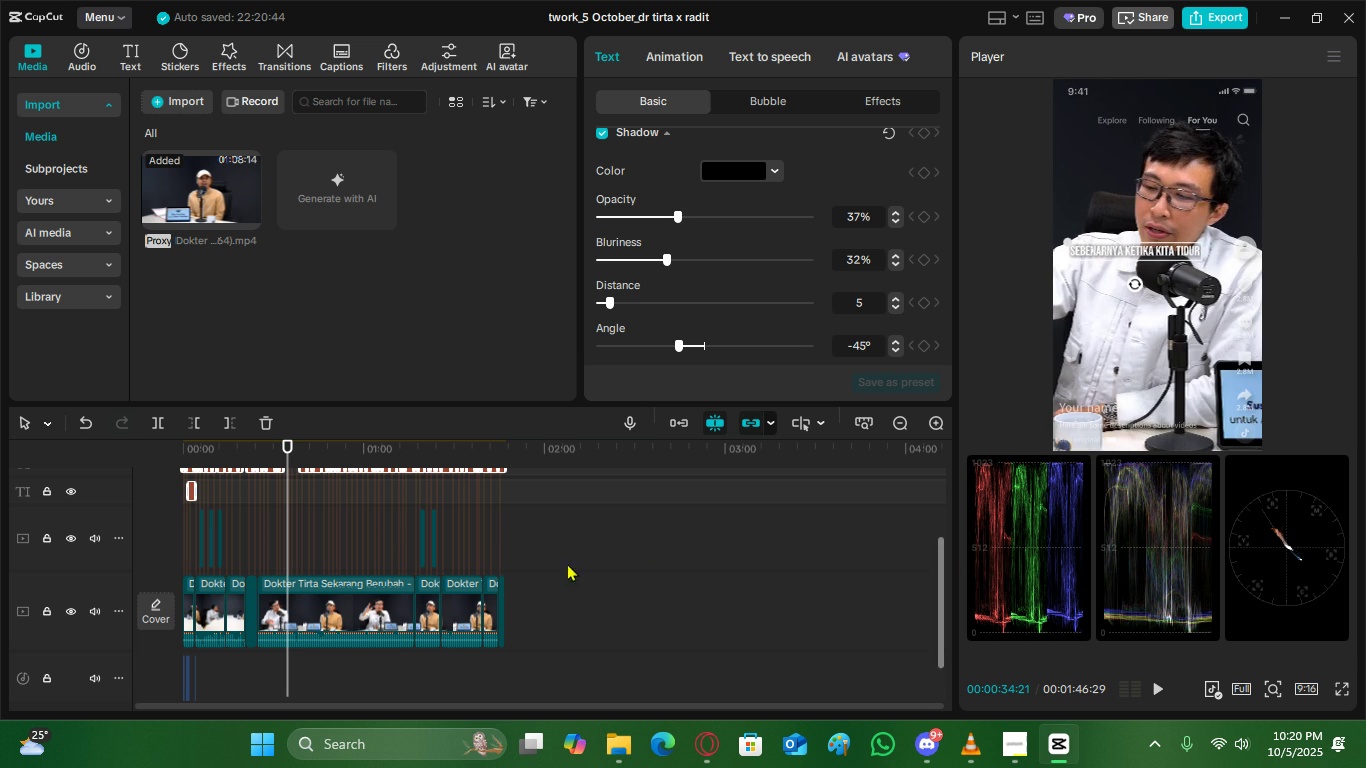 
left_click([347, 500])
 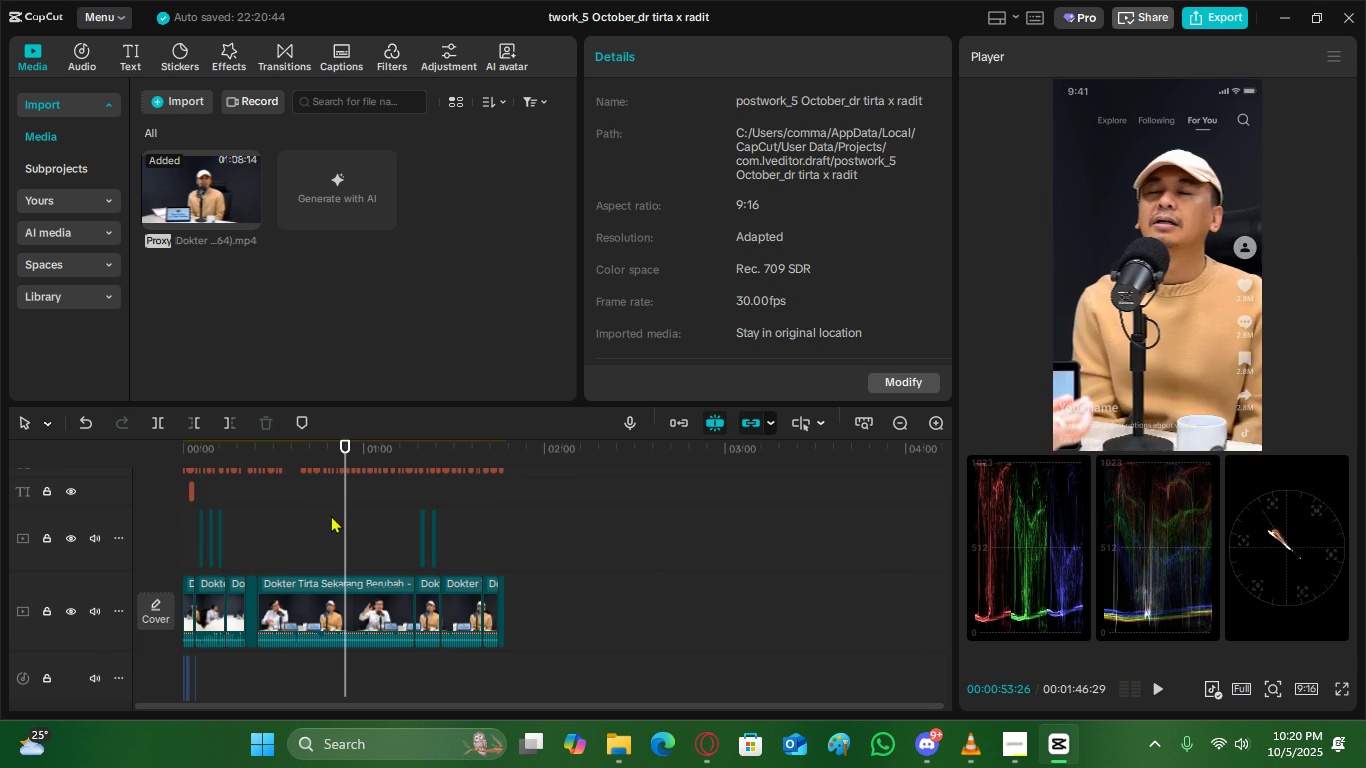 
scroll: coordinate [319, 522], scroll_direction: up, amount: 2.0
 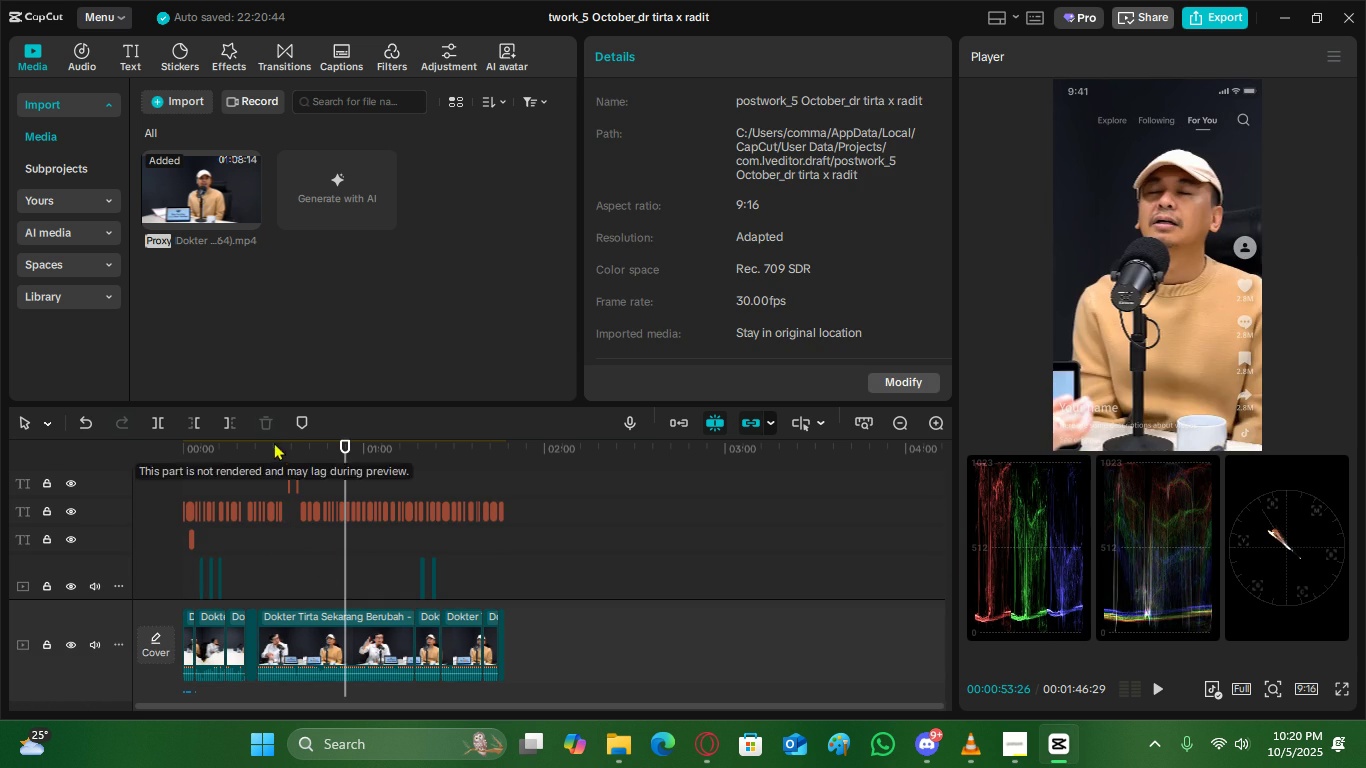 
left_click([274, 442])
 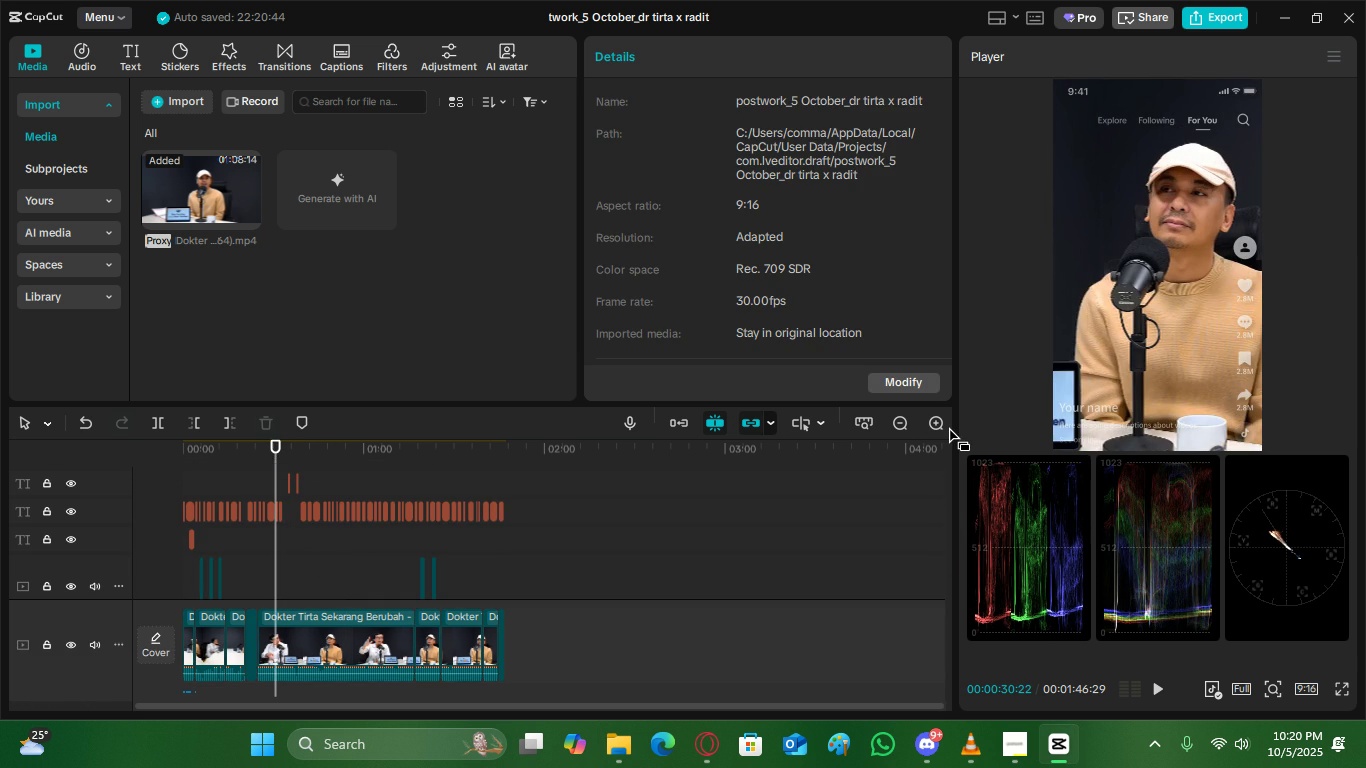 
left_click([948, 426])
 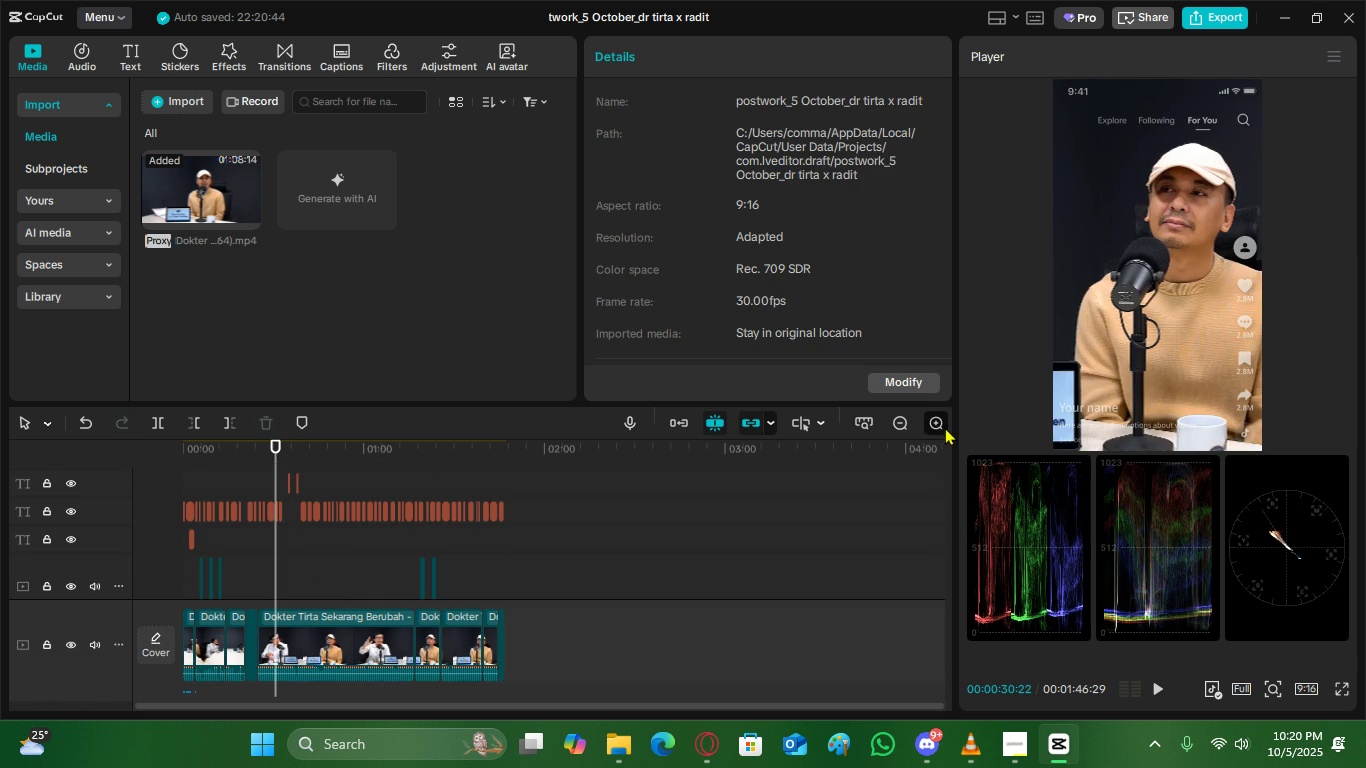 
double_click([945, 427])
 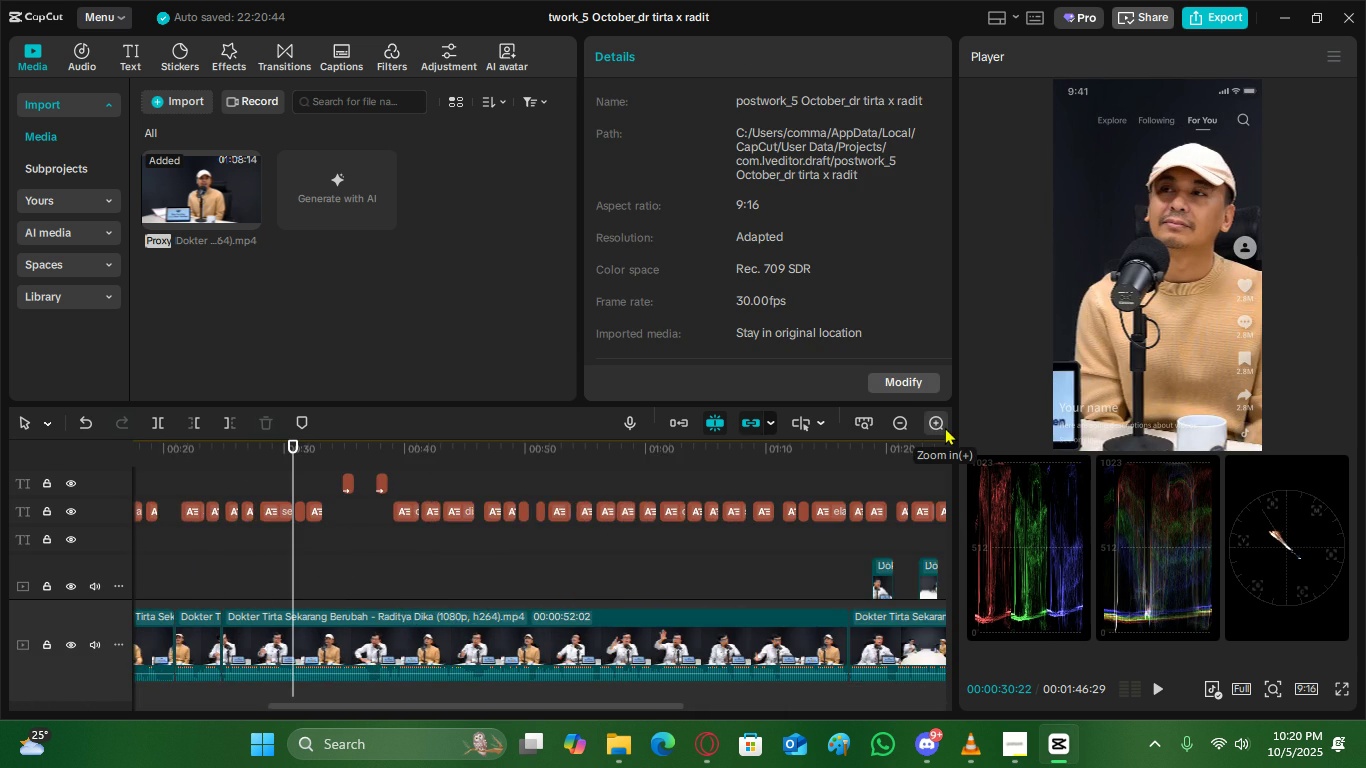 
left_click([945, 427])
 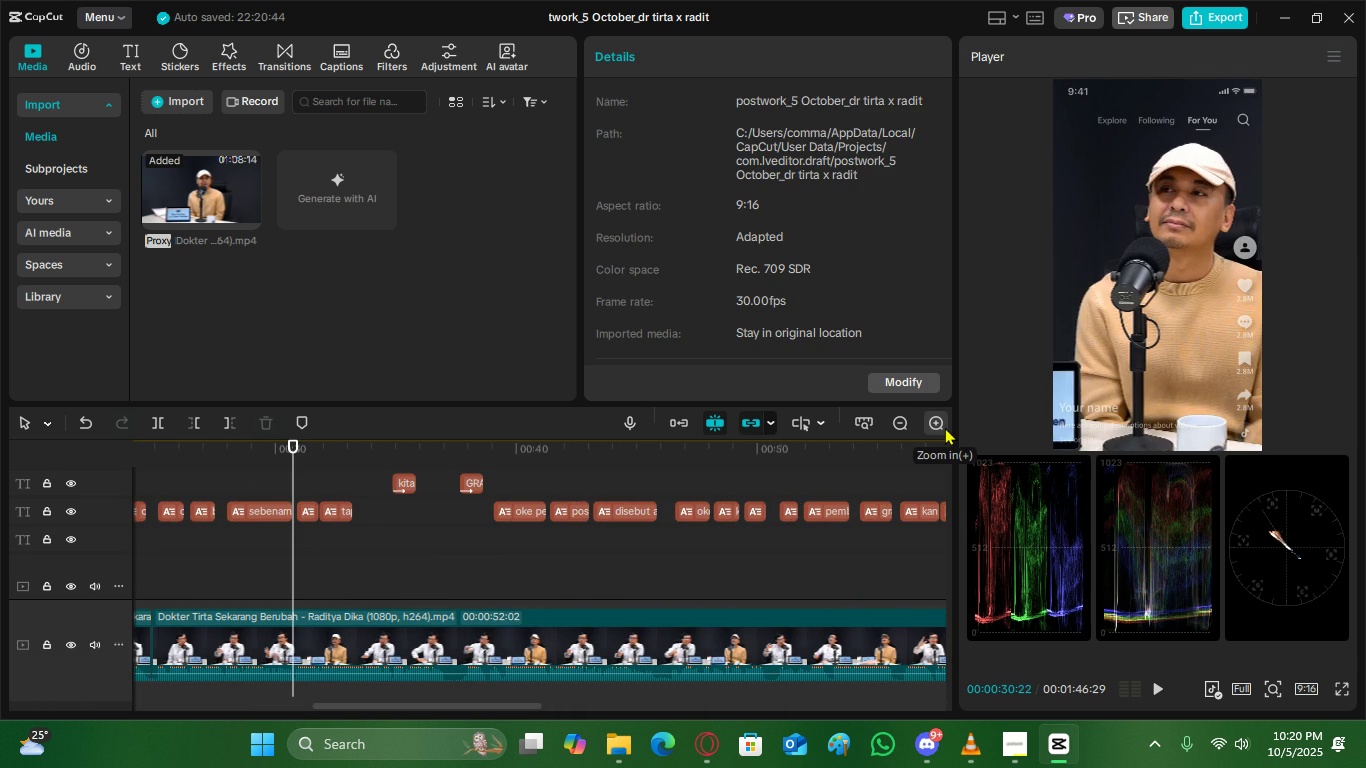 
type(CV)
 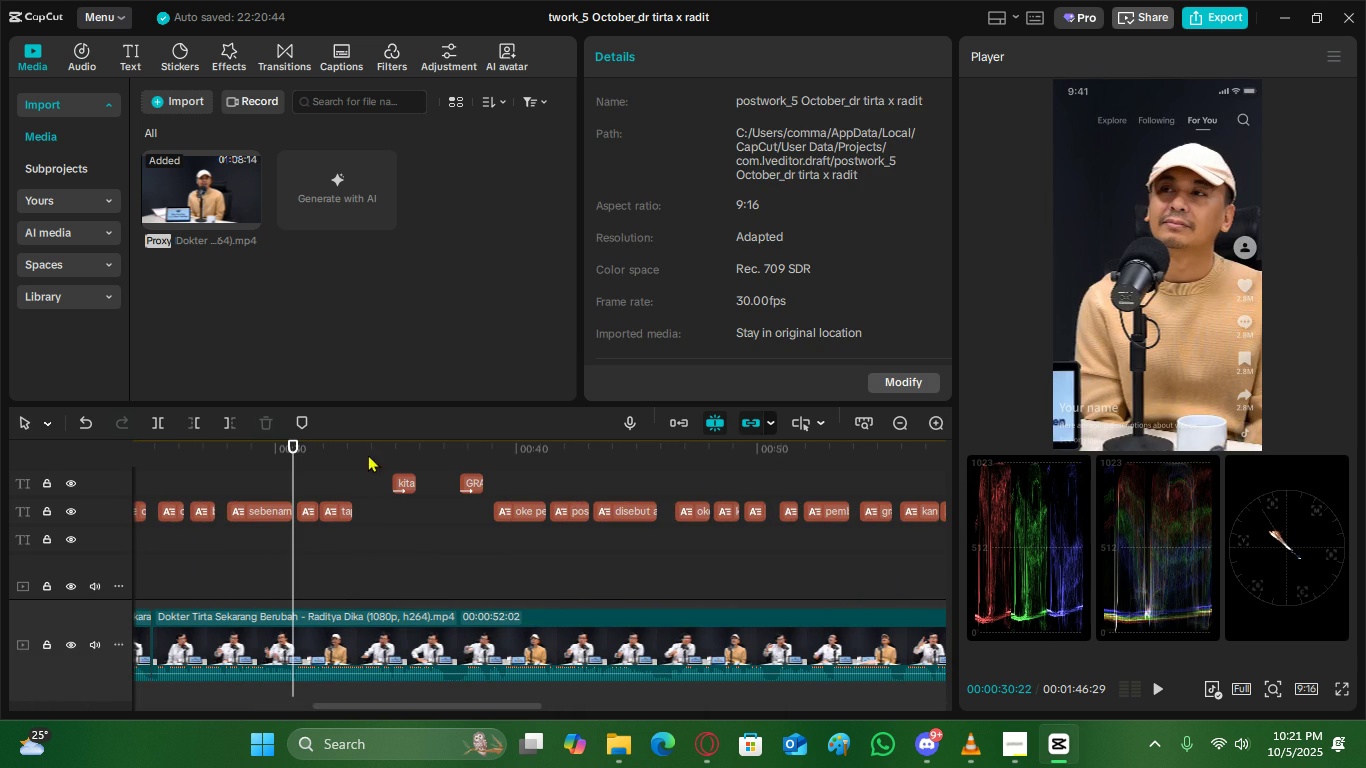 
left_click([368, 454])